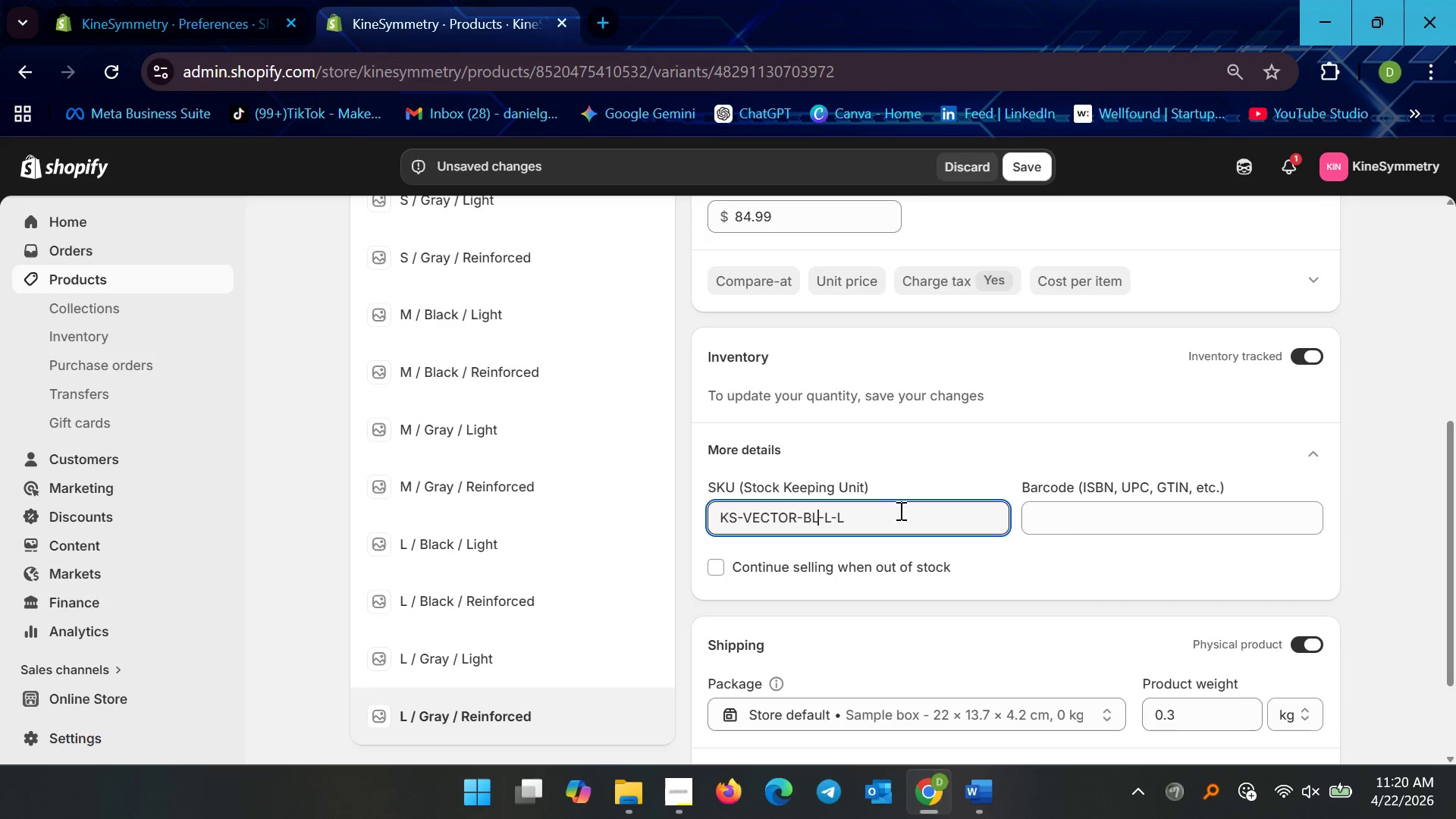 
key(Backspace)
key(Backspace)
key(Backspace)
type(GRY)
 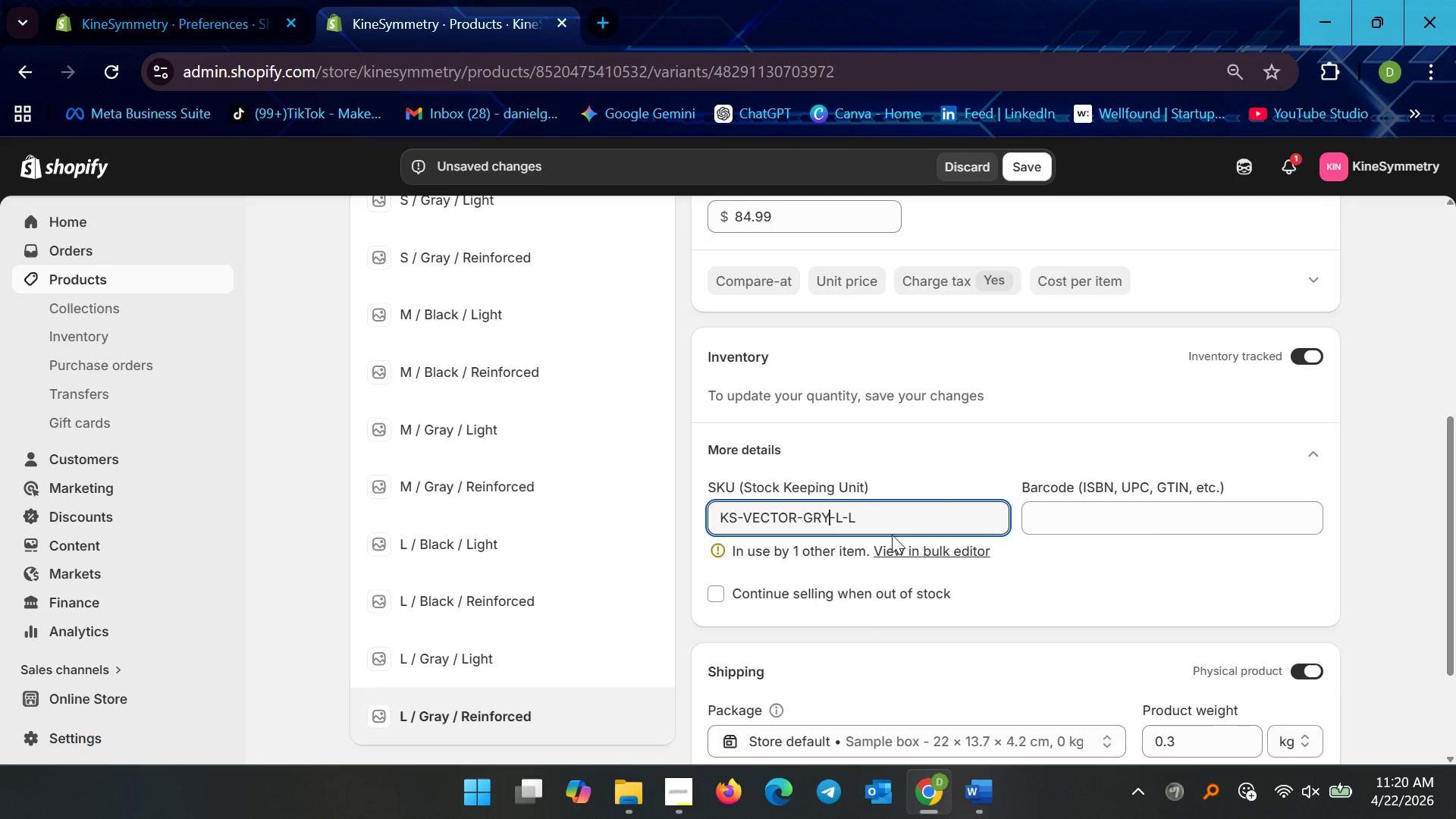 
left_click([887, 519])
 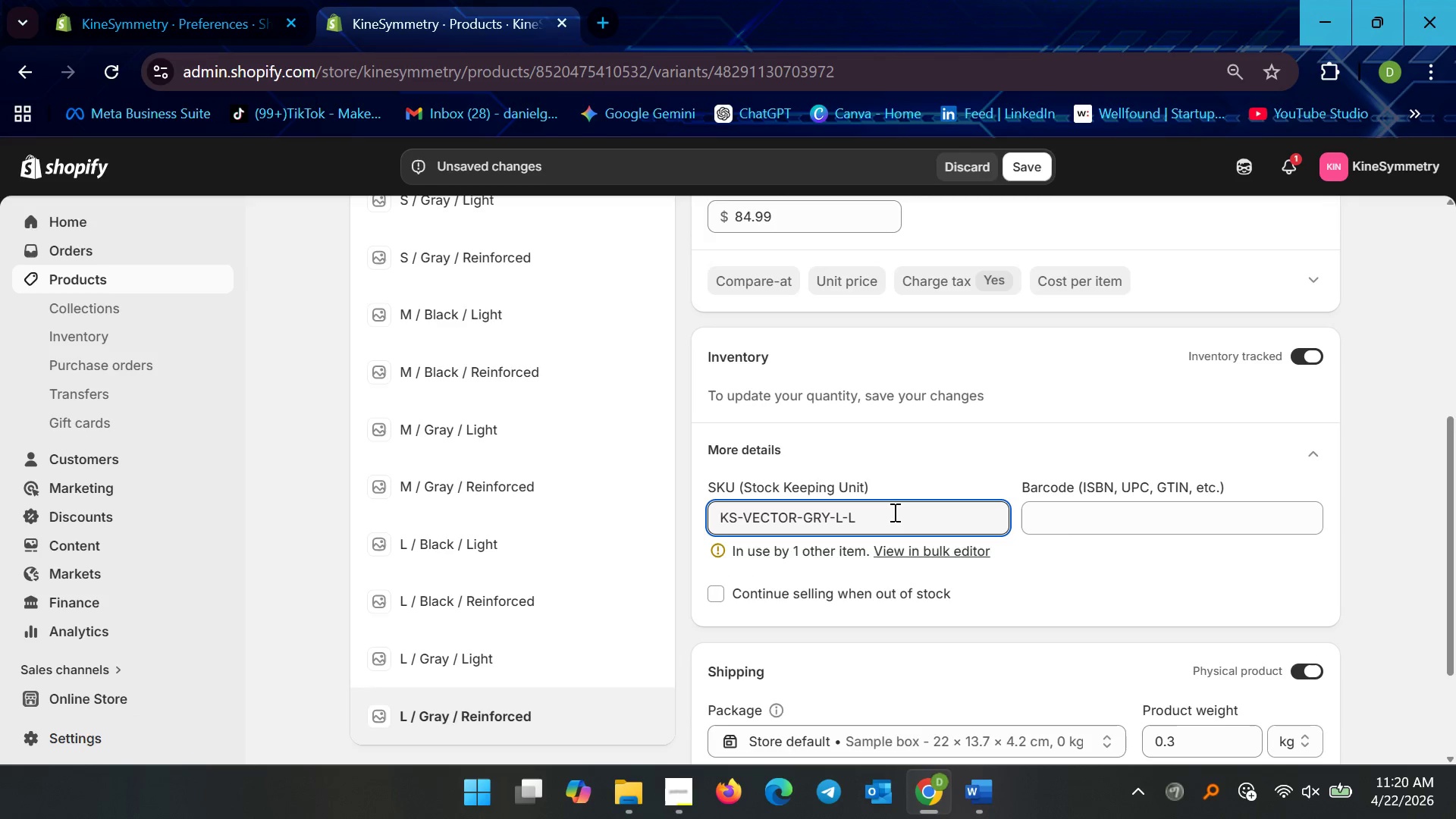 
key(Backspace)
 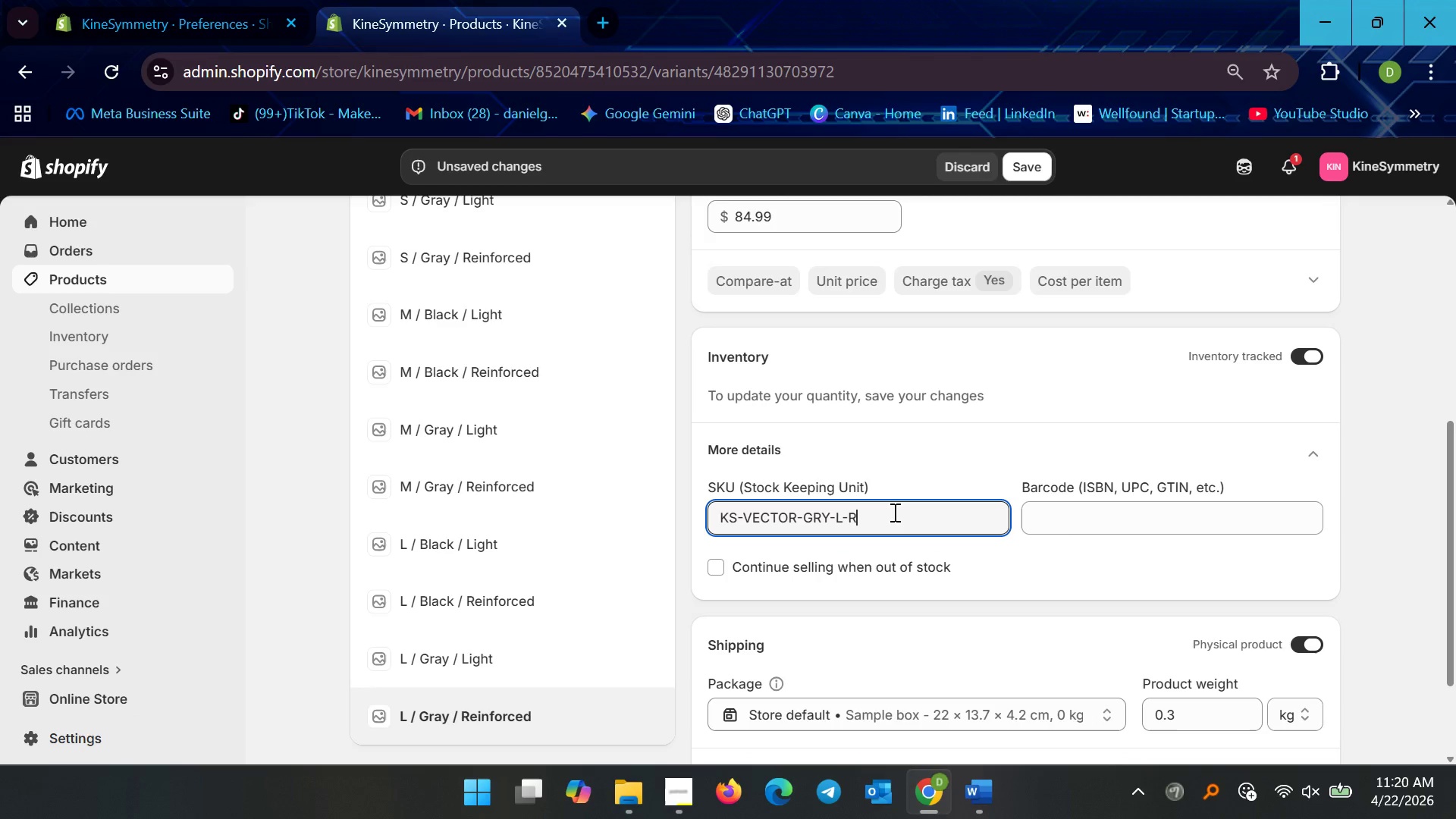 
key(R)
 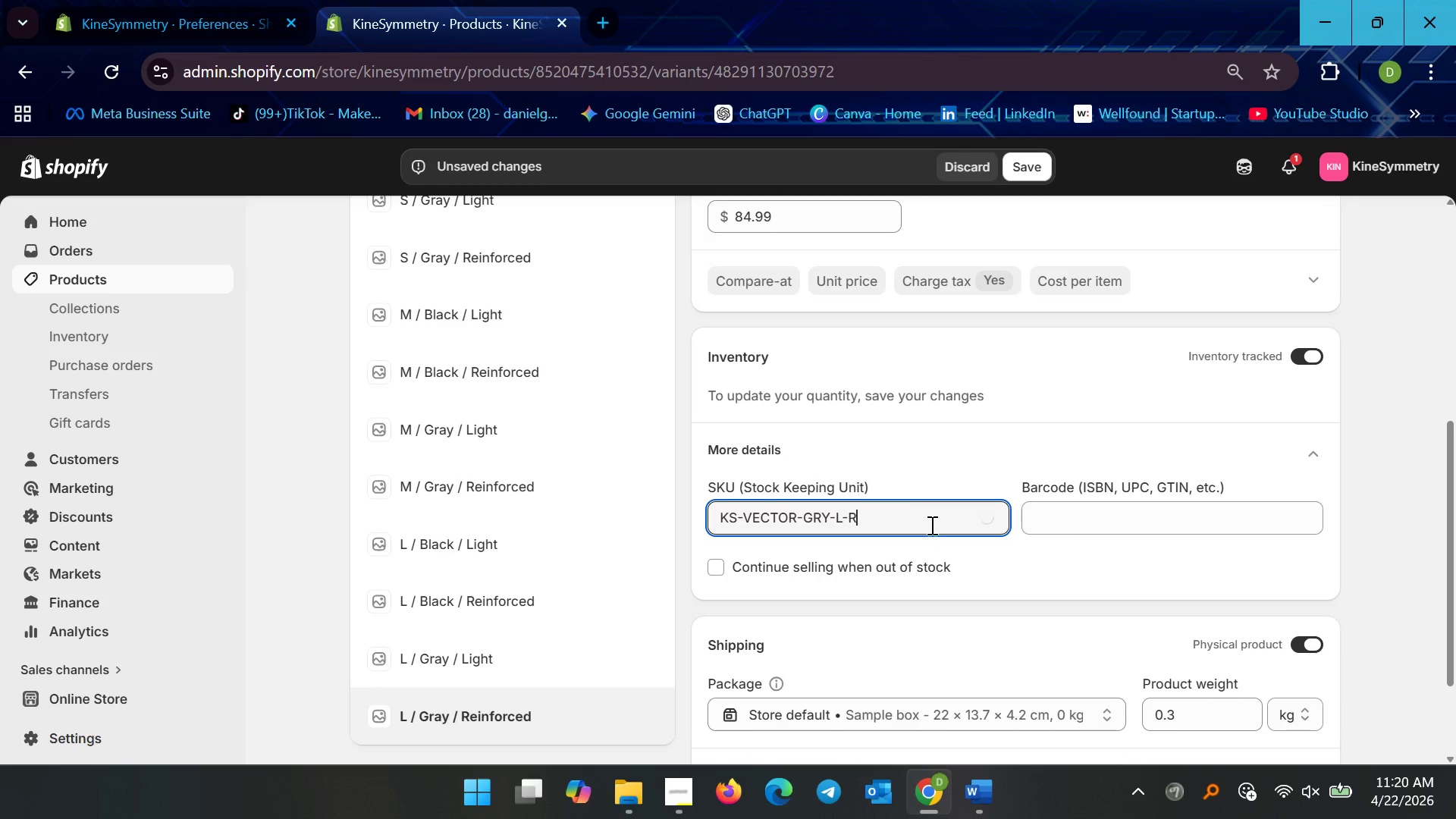 
scroll: coordinate [1011, 603], scroll_direction: down, amount: 7.0
 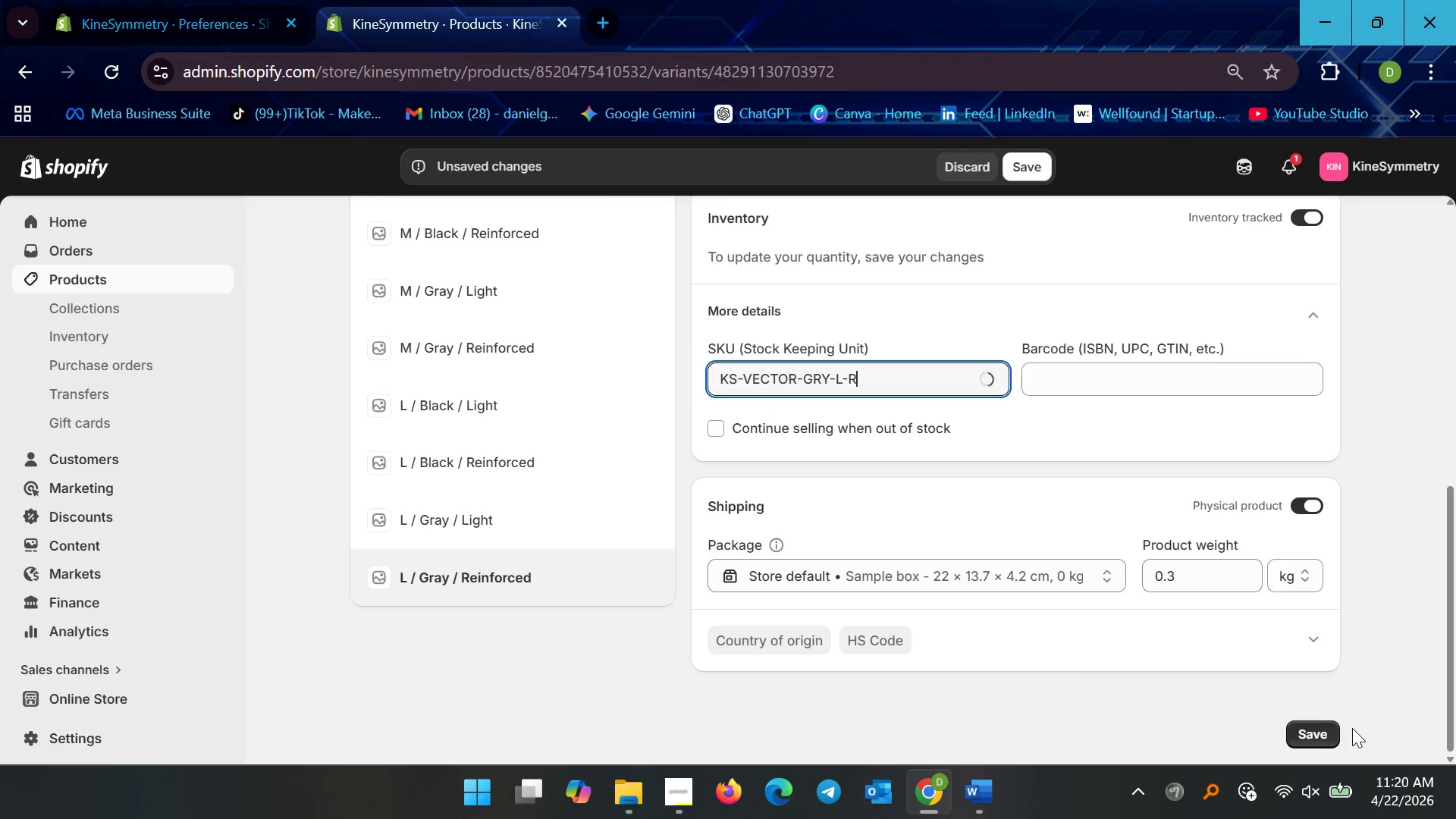 
left_click([1297, 735])
 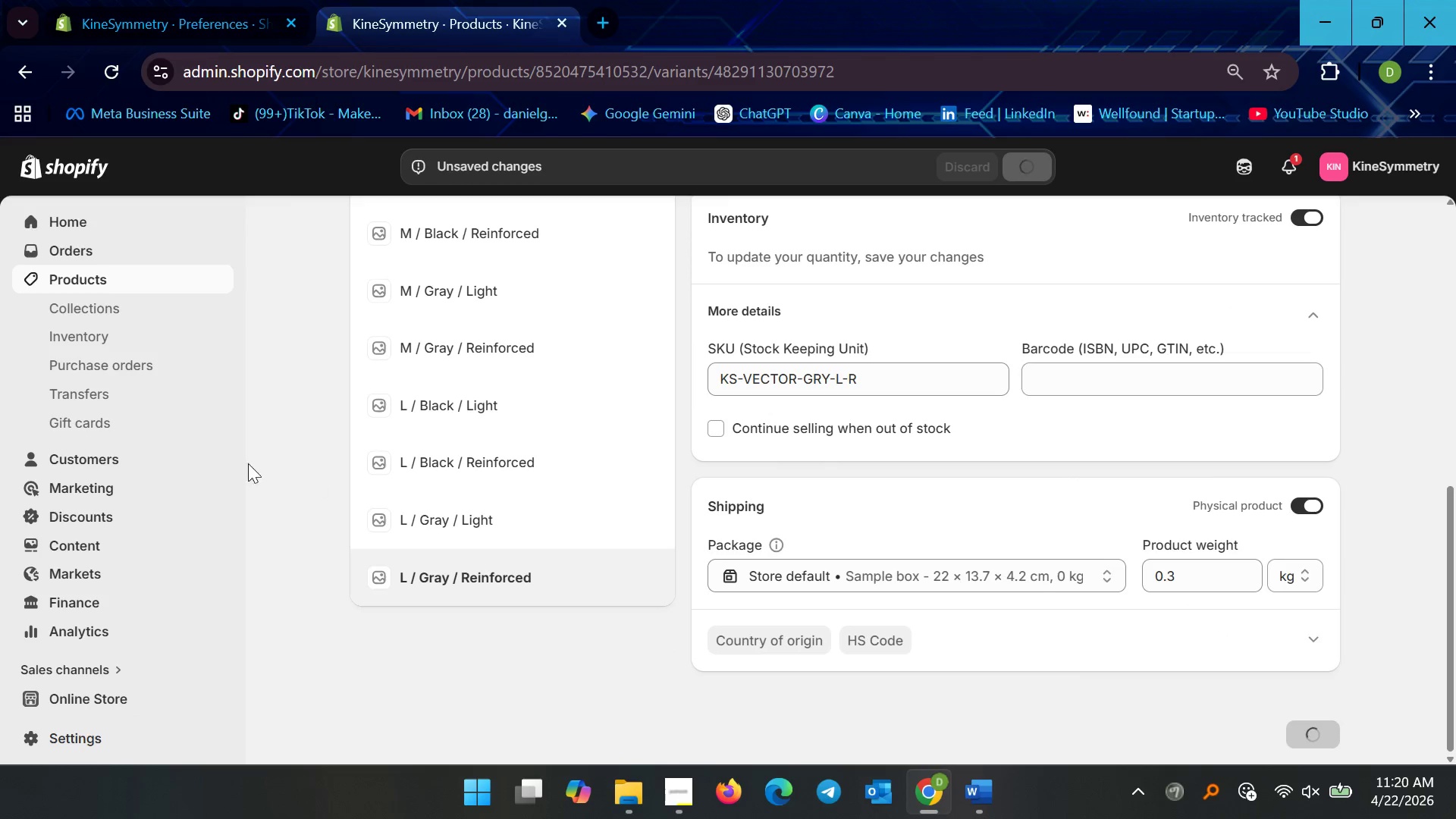 
scroll: coordinate [457, 529], scroll_direction: up, amount: 5.0
 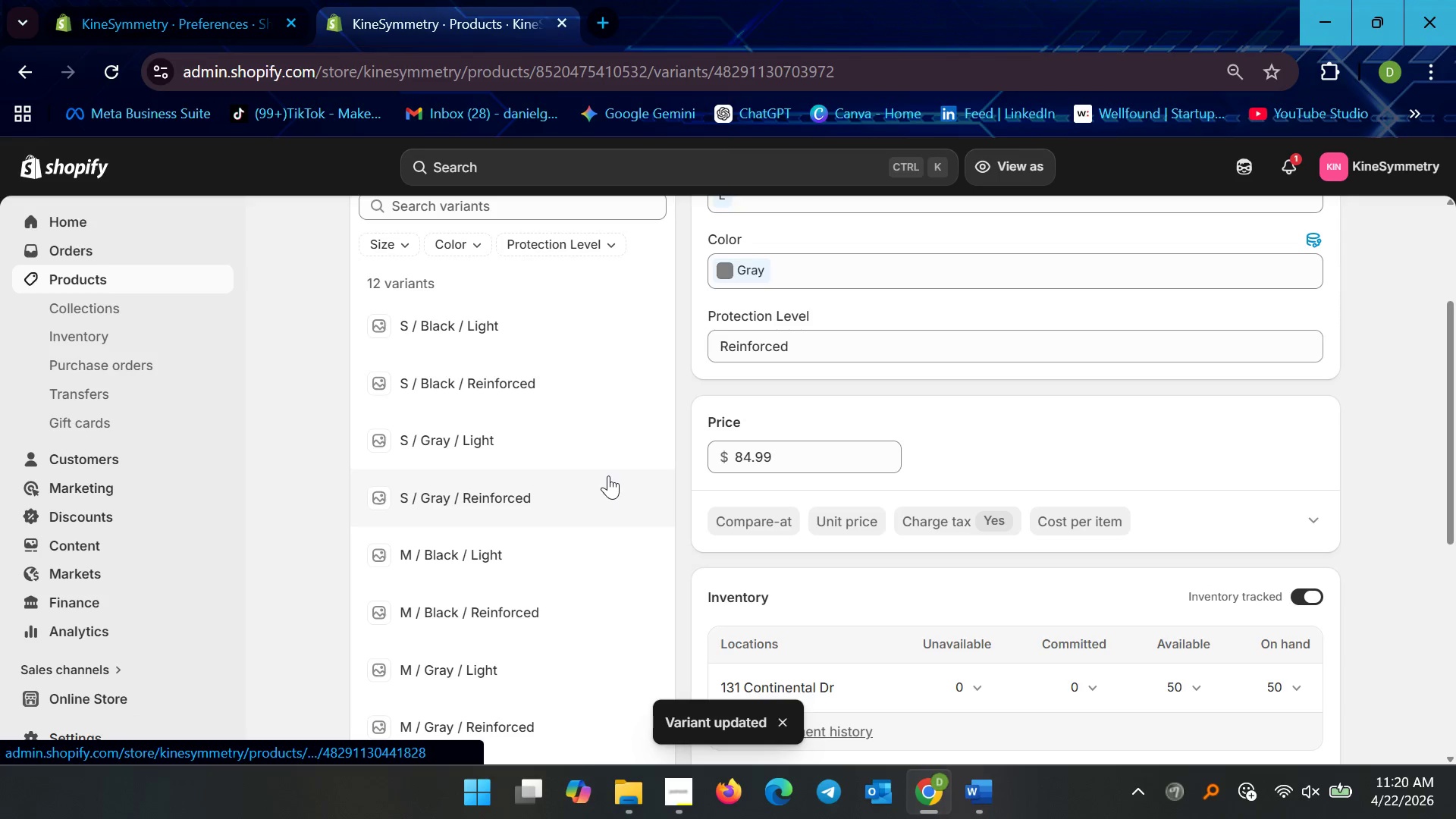 
scroll: coordinate [587, 522], scroll_direction: down, amount: 9.0
 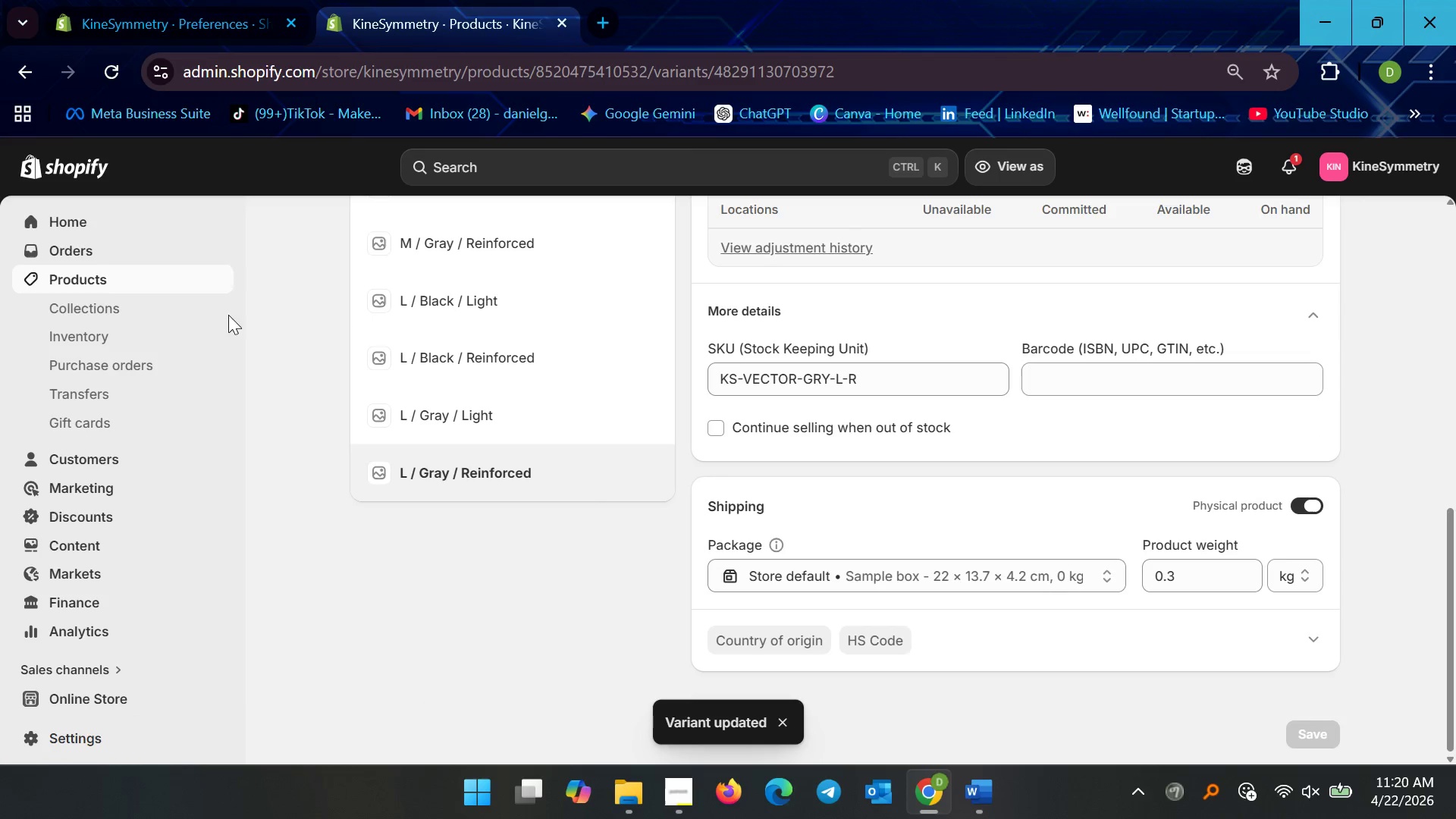 
left_click([146, 278])
 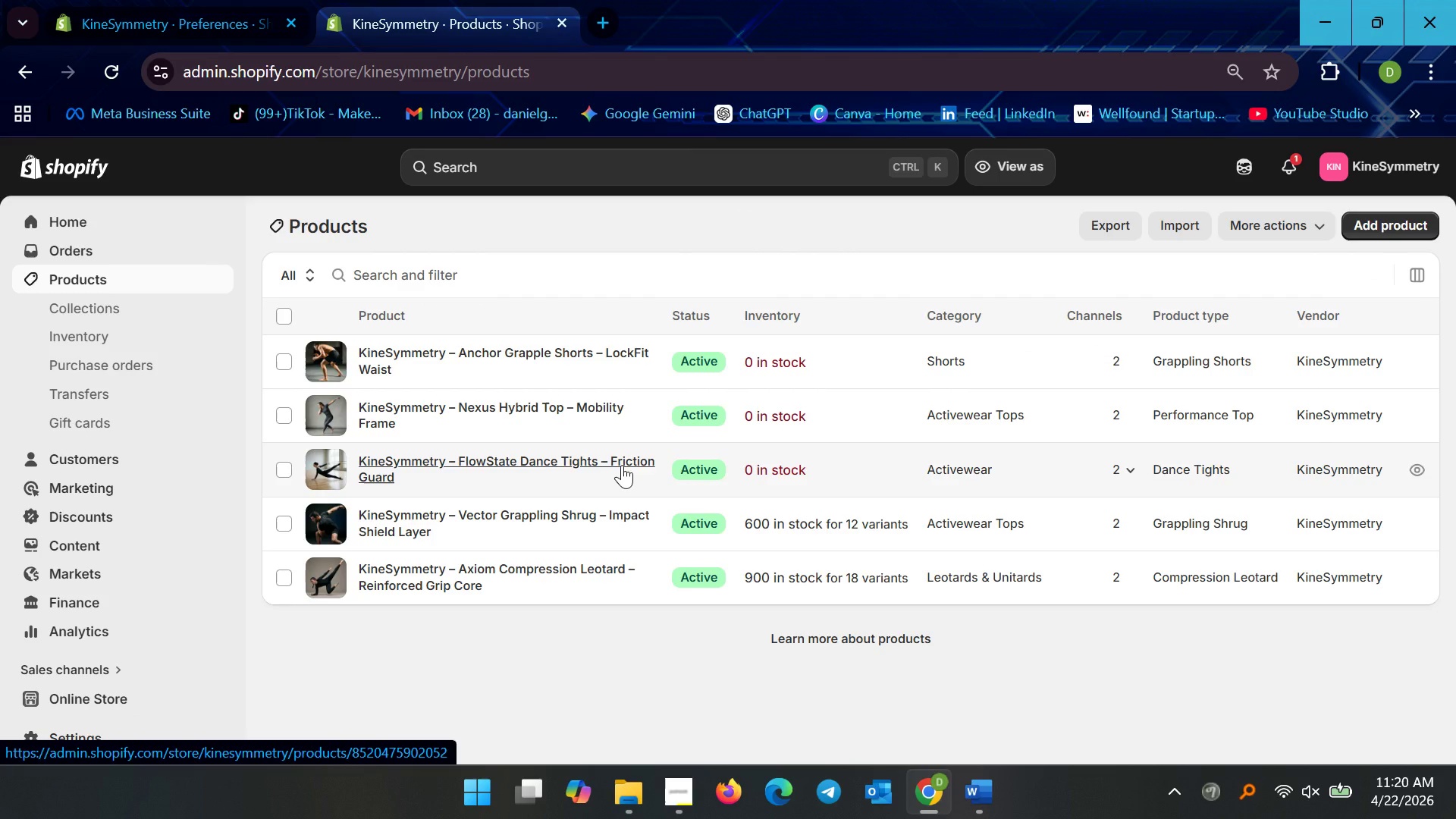 
wait(5.19)
 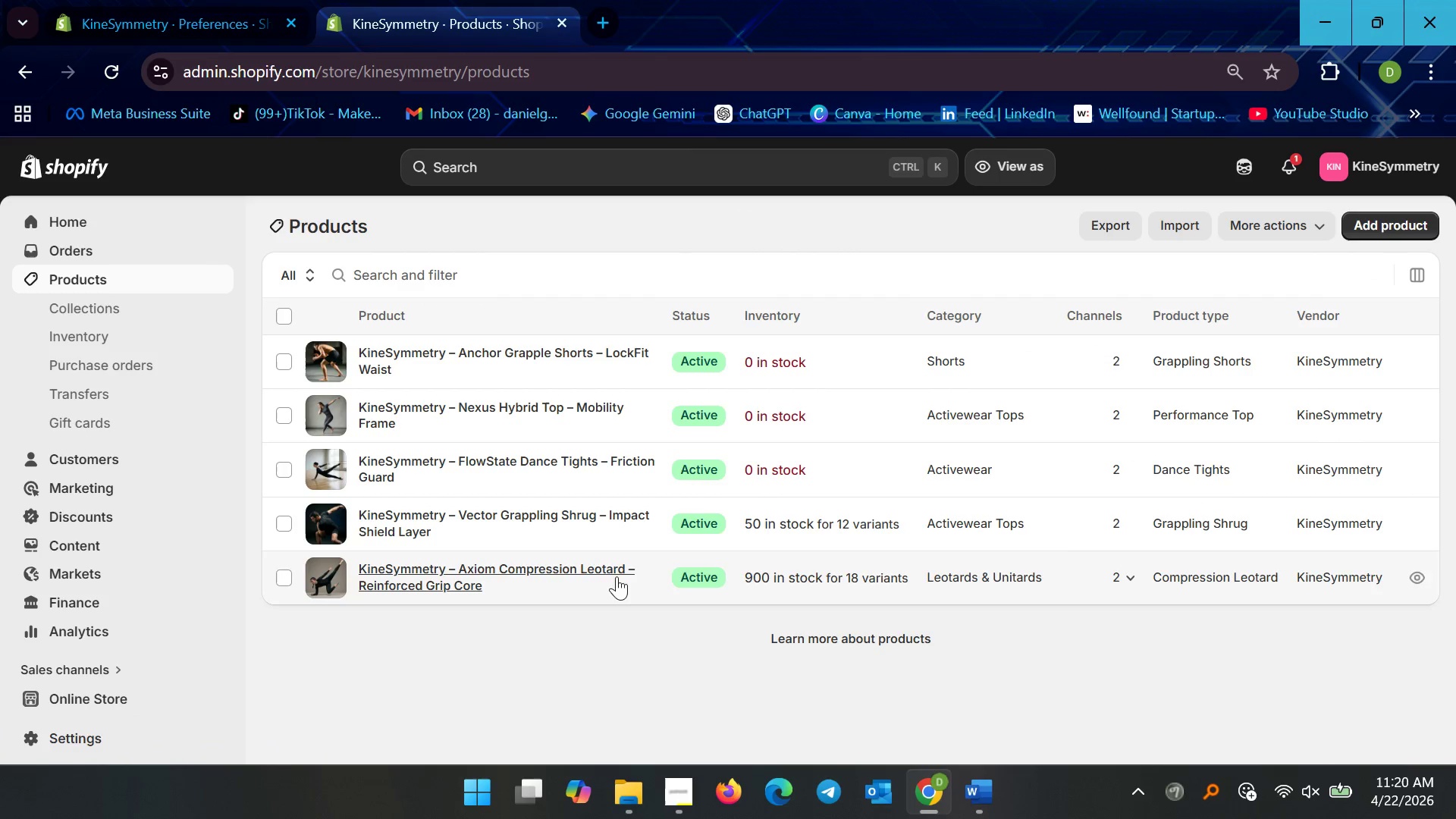 
left_click([622, 465])
 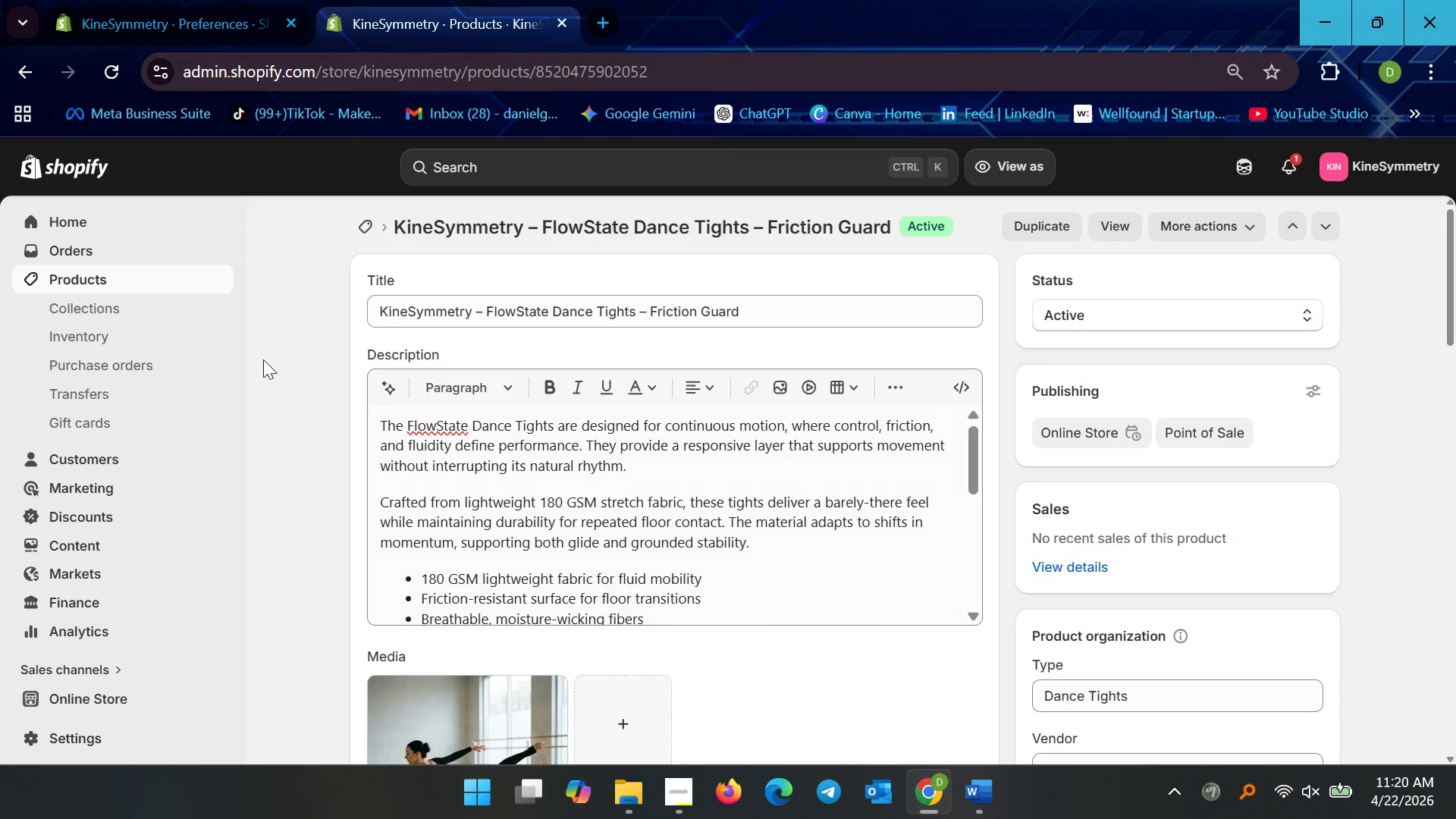 
left_click([122, 269])
 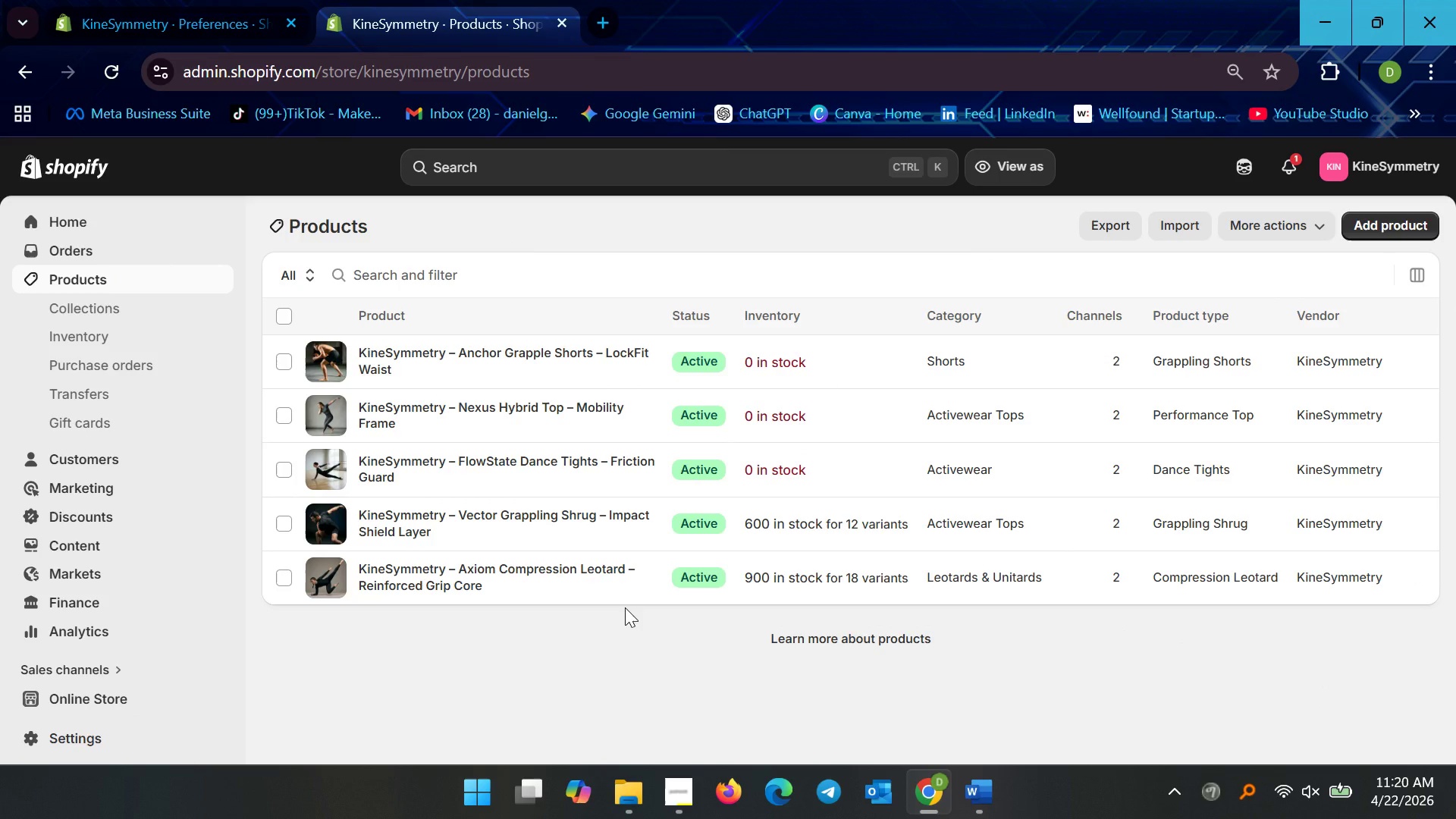 
wait(9.66)
 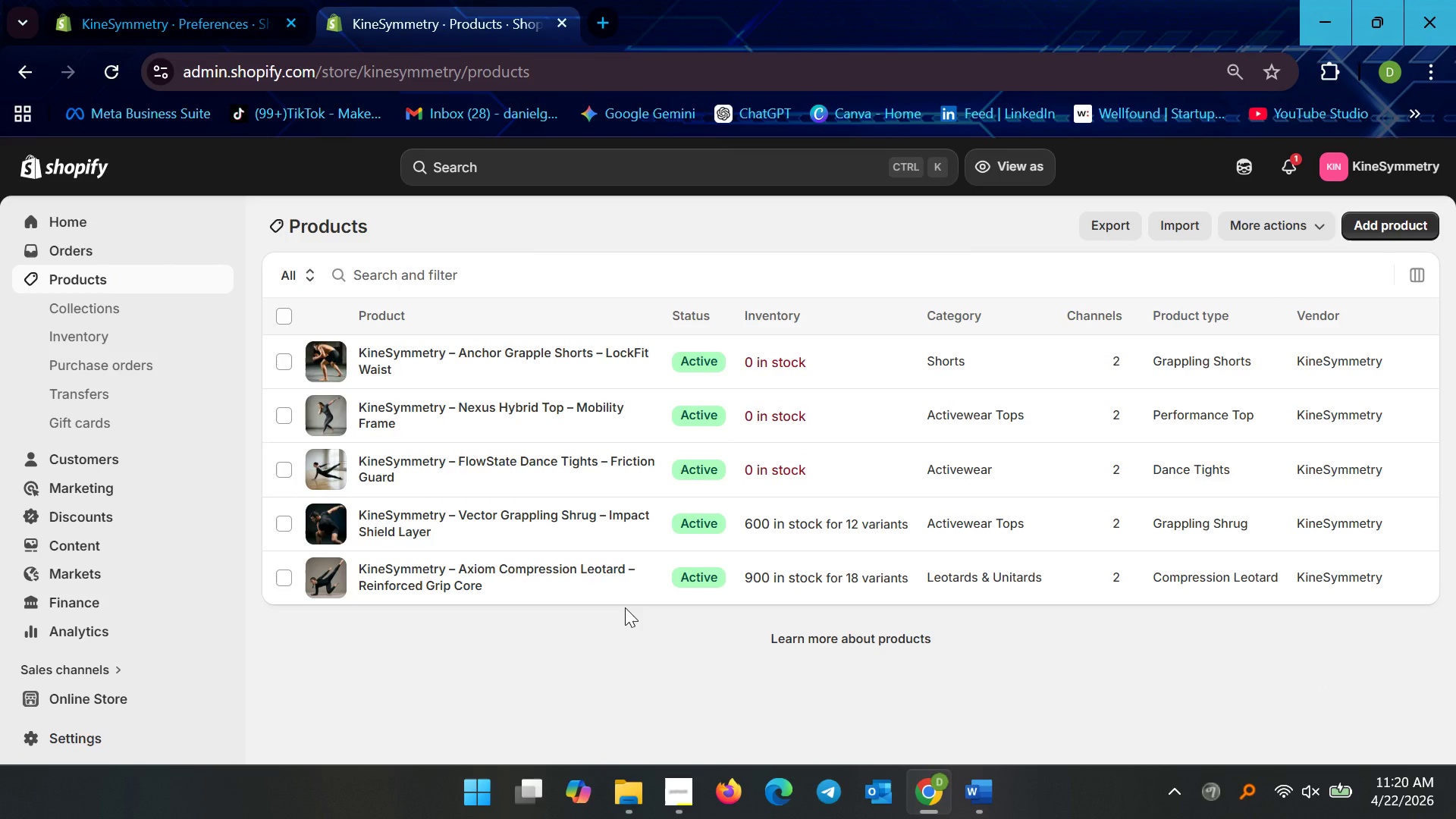 
left_click([538, 462])
 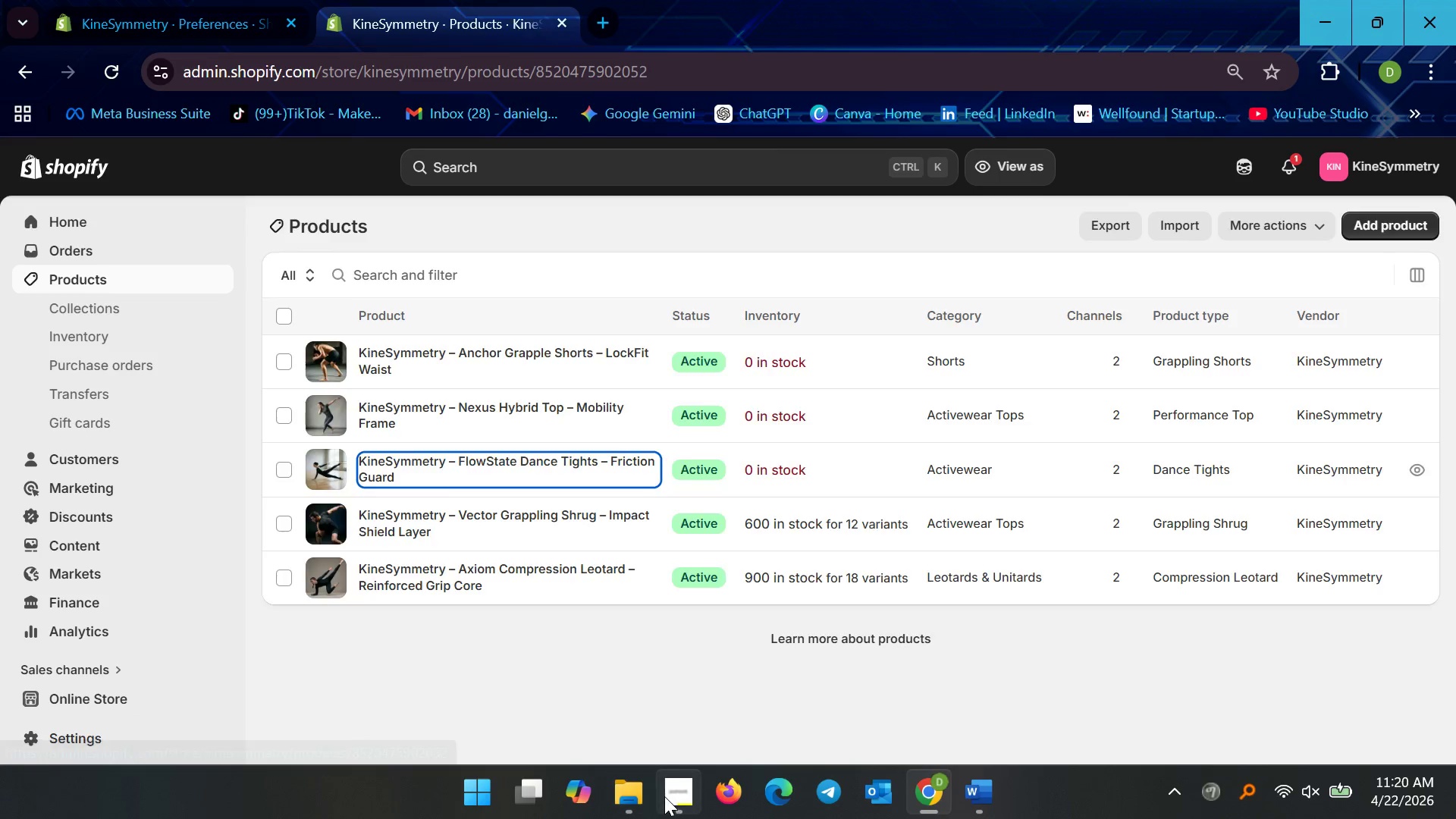 
left_click([664, 796])